 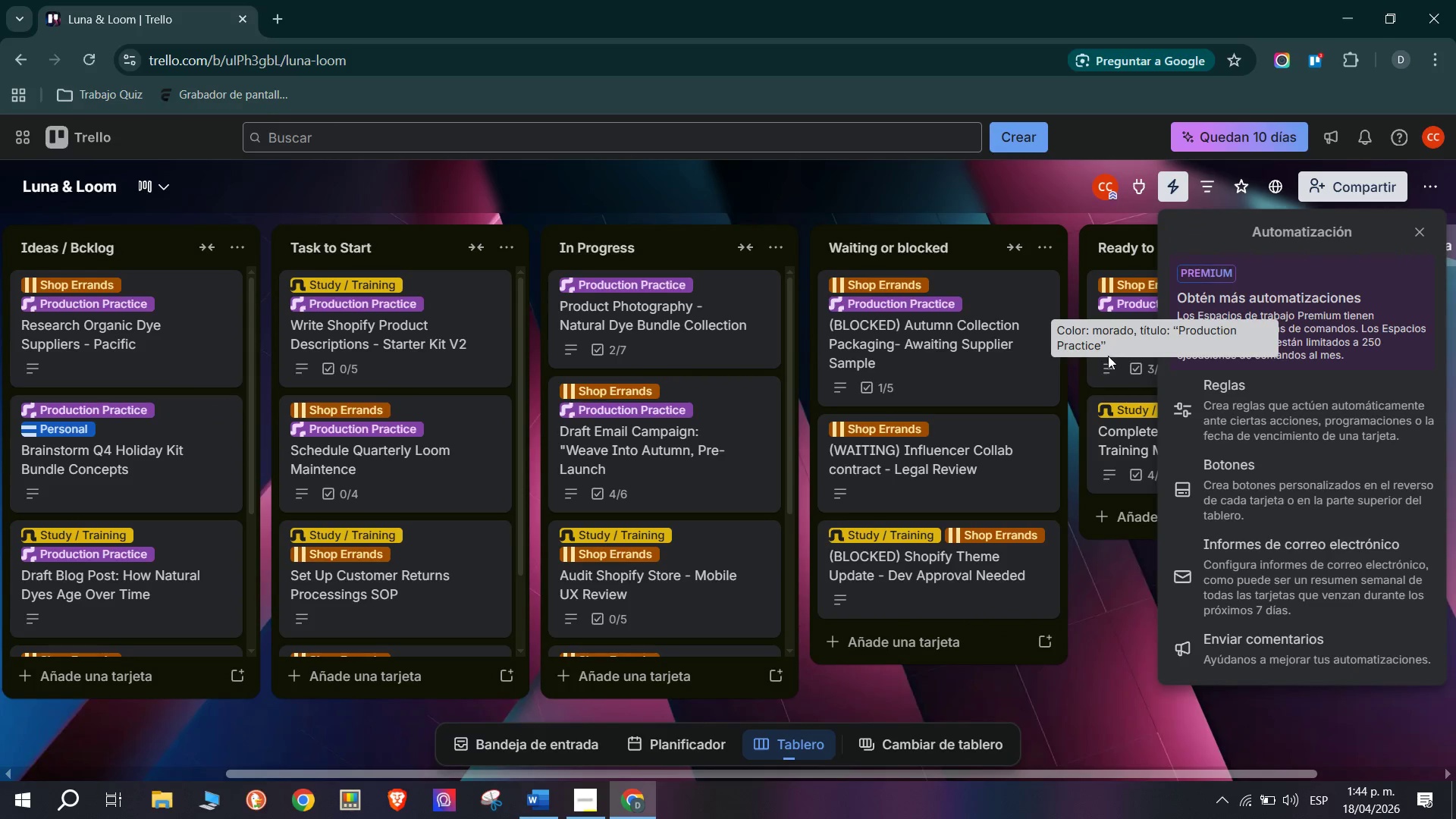 
left_click([1246, 412])
 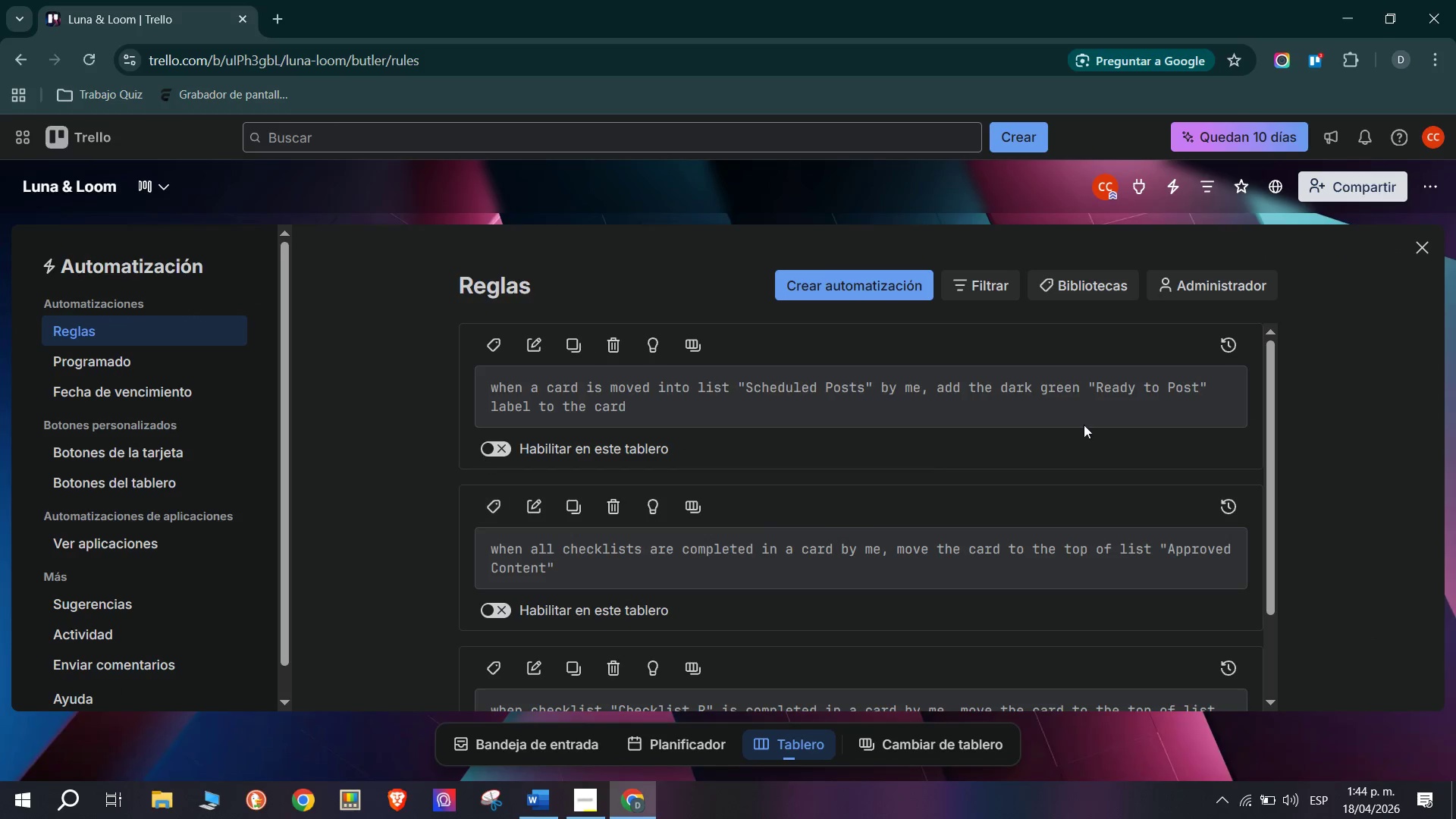 
scroll: coordinate [855, 571], scroll_direction: none, amount: 0.0
 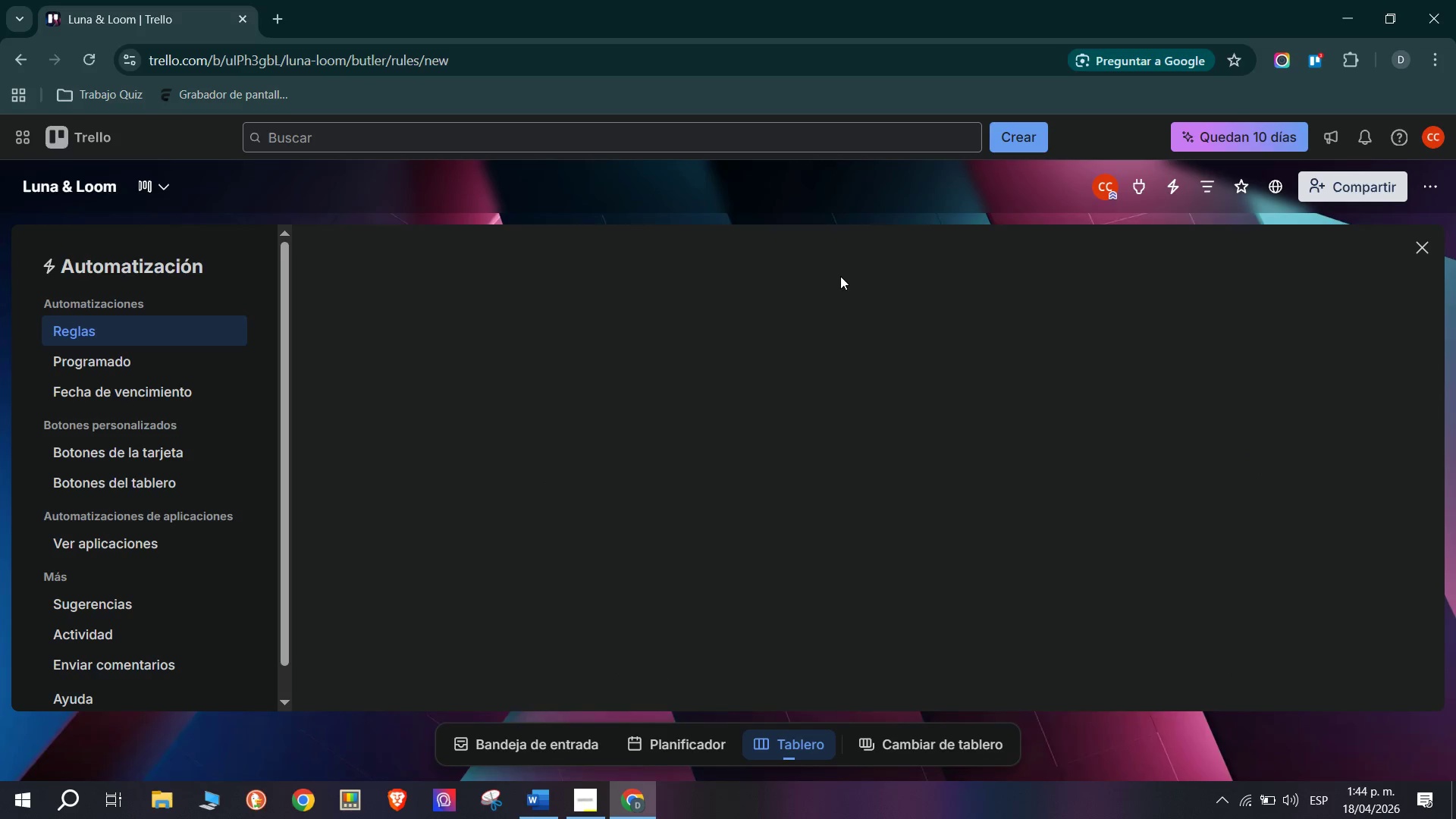 
mouse_move([768, 460])
 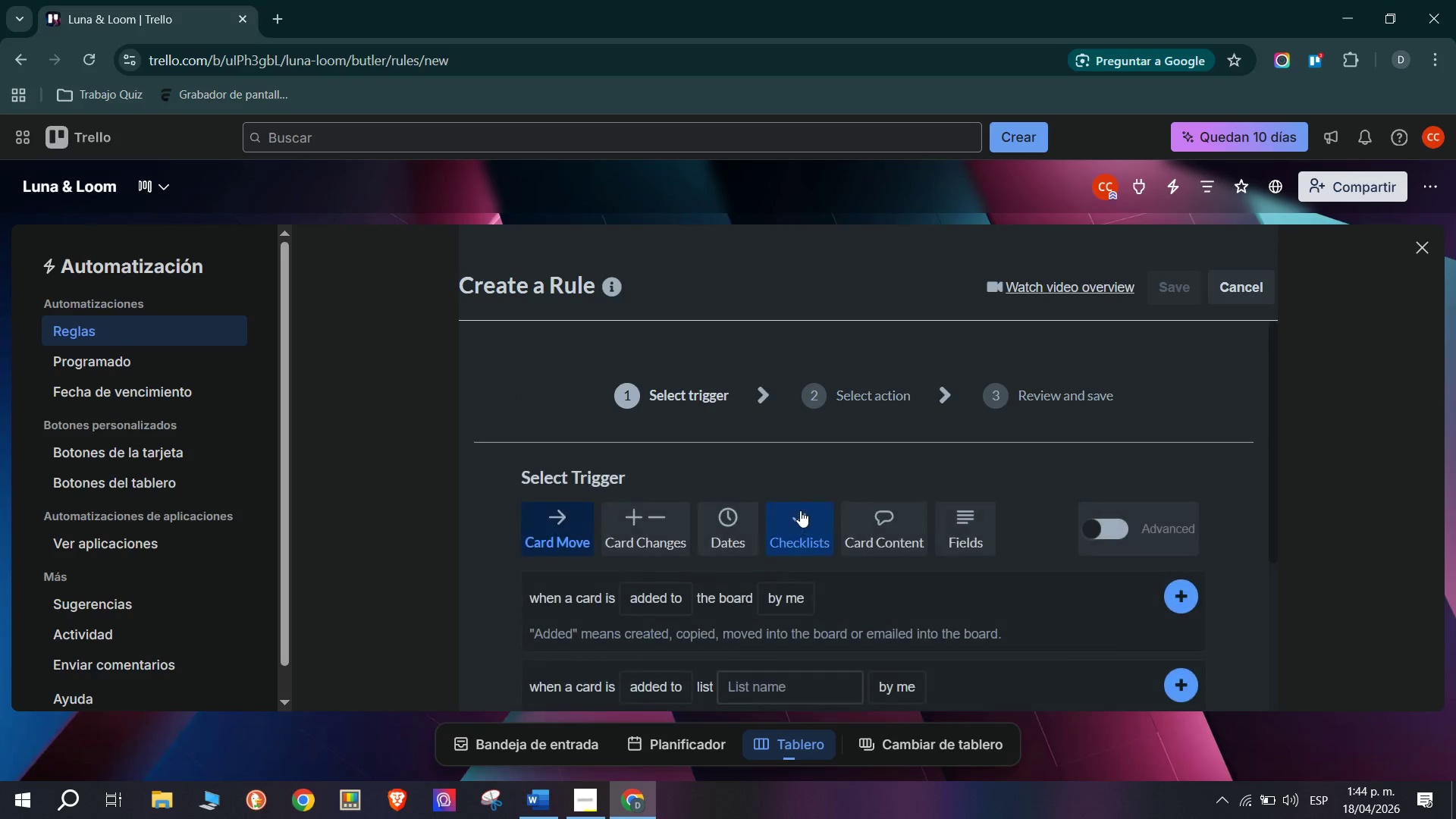 
scroll: coordinate [687, 579], scroll_direction: down, amount: 2.0
 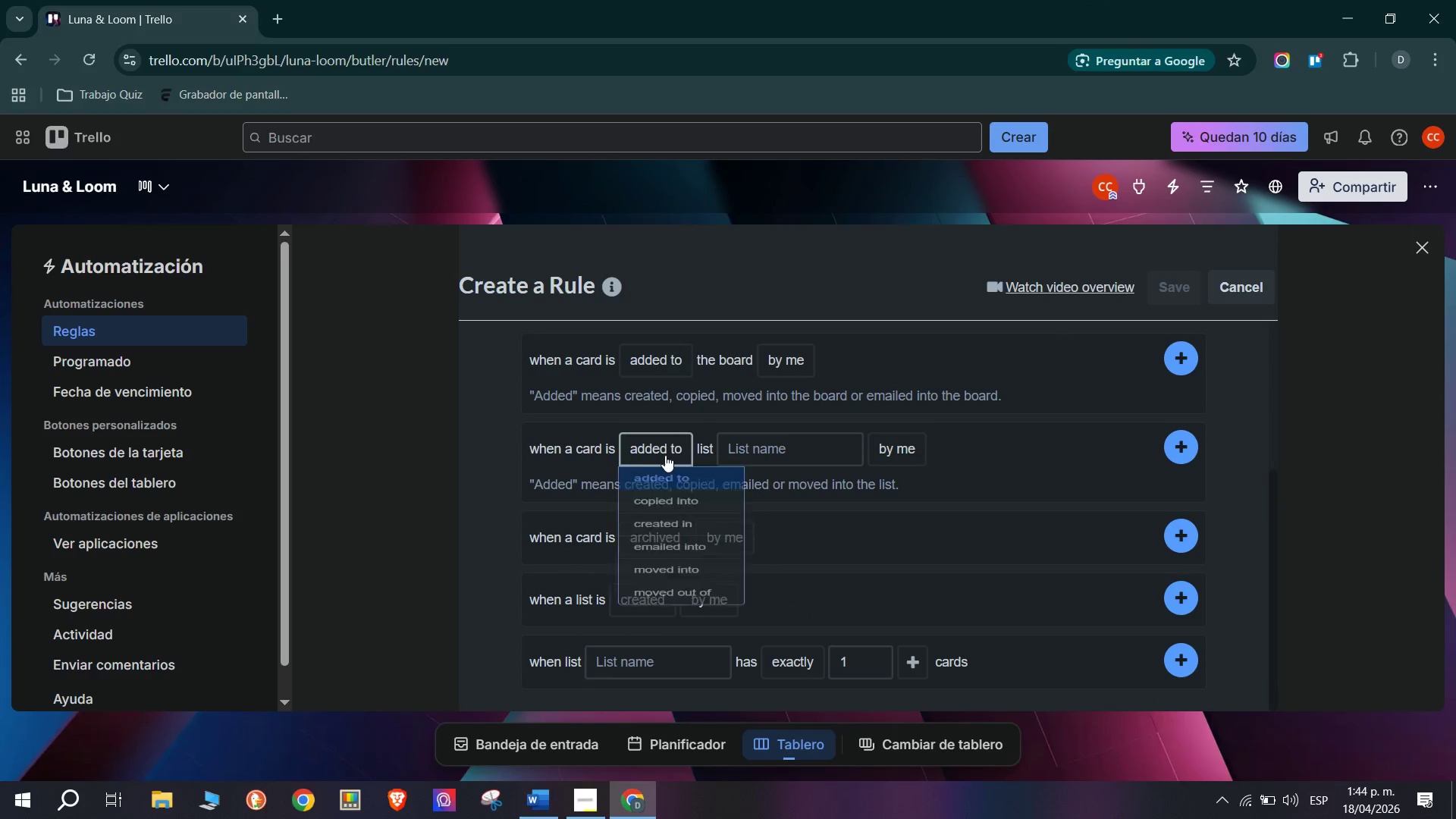 
left_click([588, 806])